 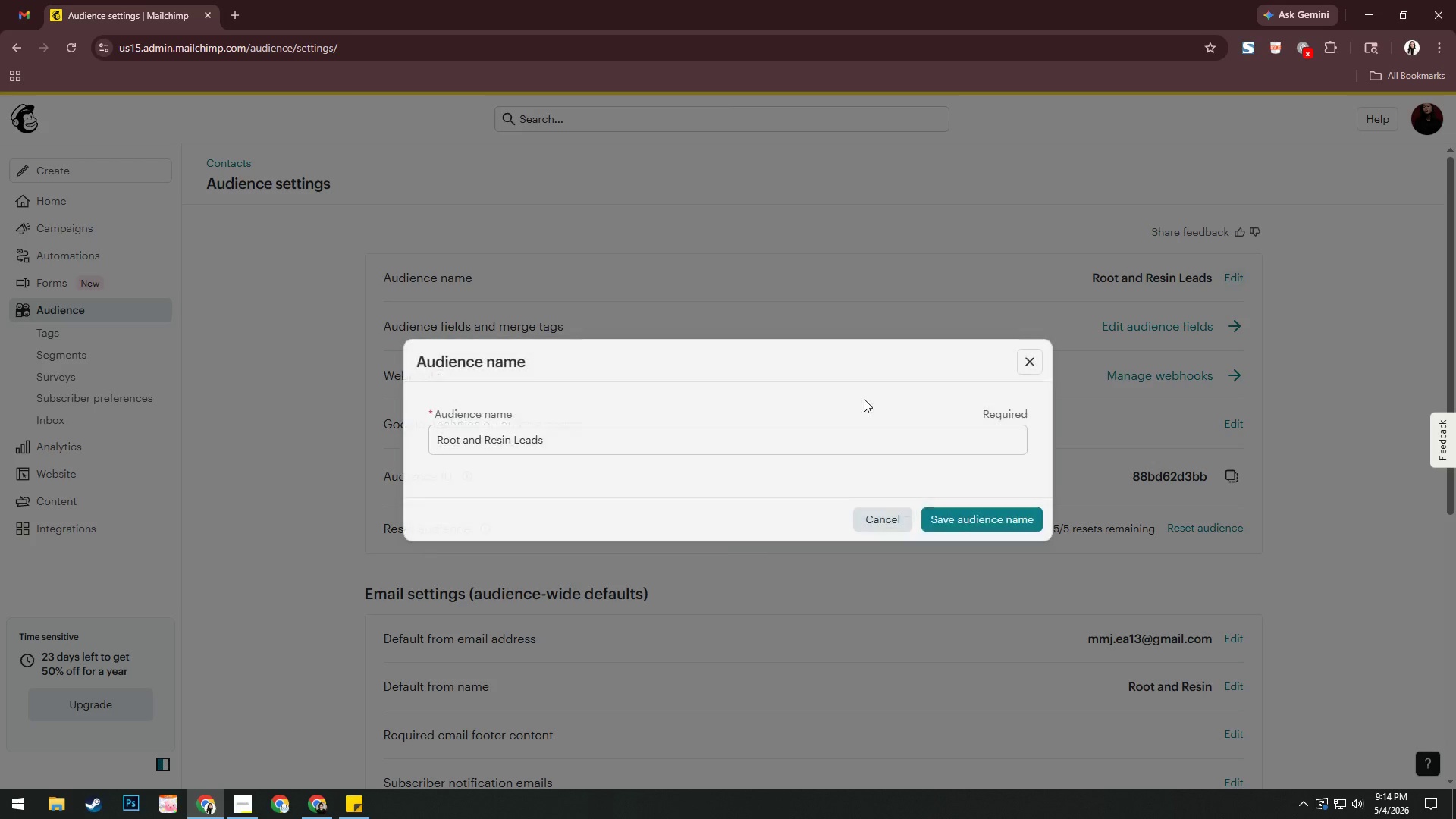 
left_click_drag(start_coordinate=[511, 441], to_coordinate=[228, 457])
 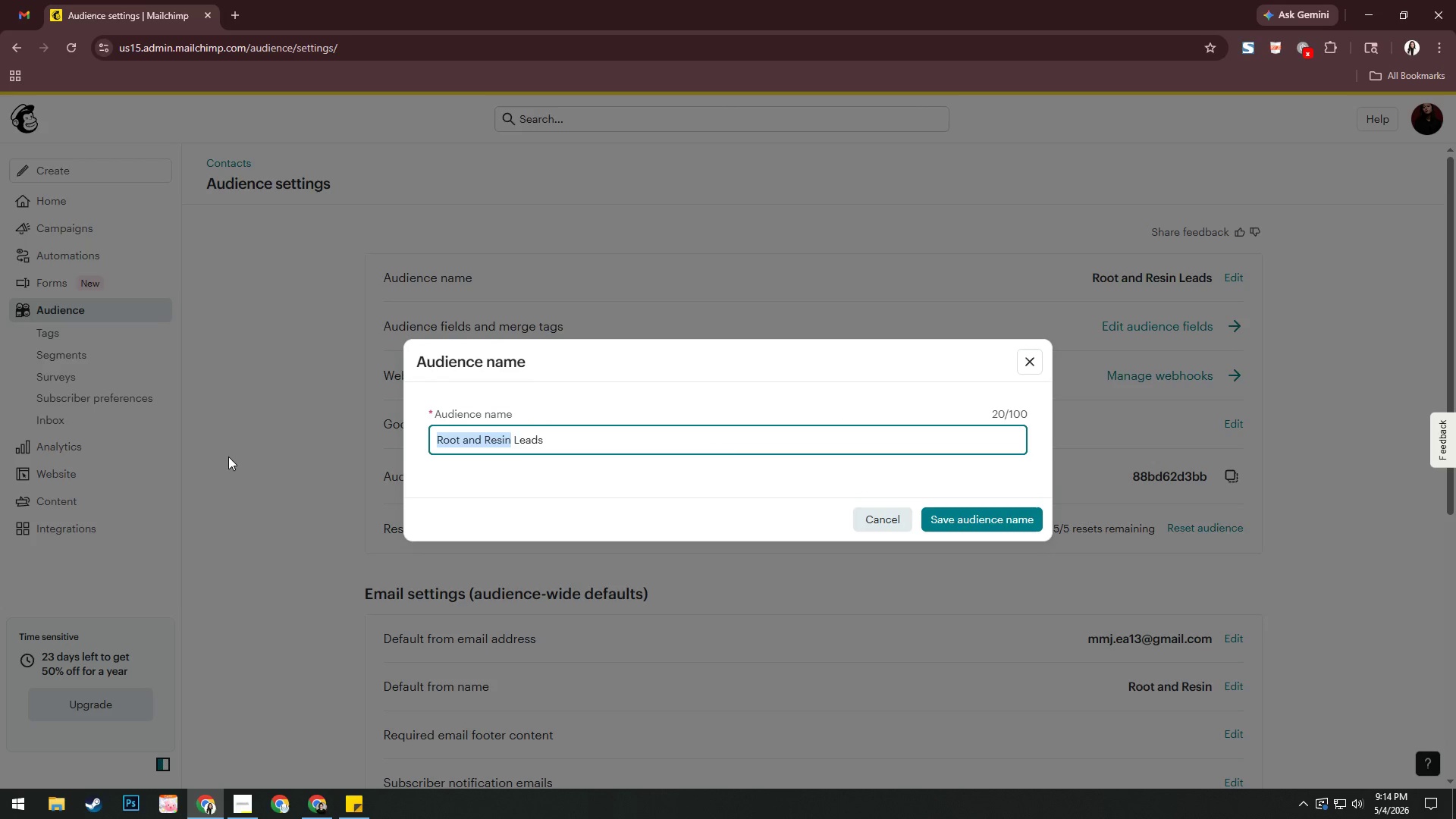 
type(Peal)
key(Backspace)
type(k Visa Rentals)
 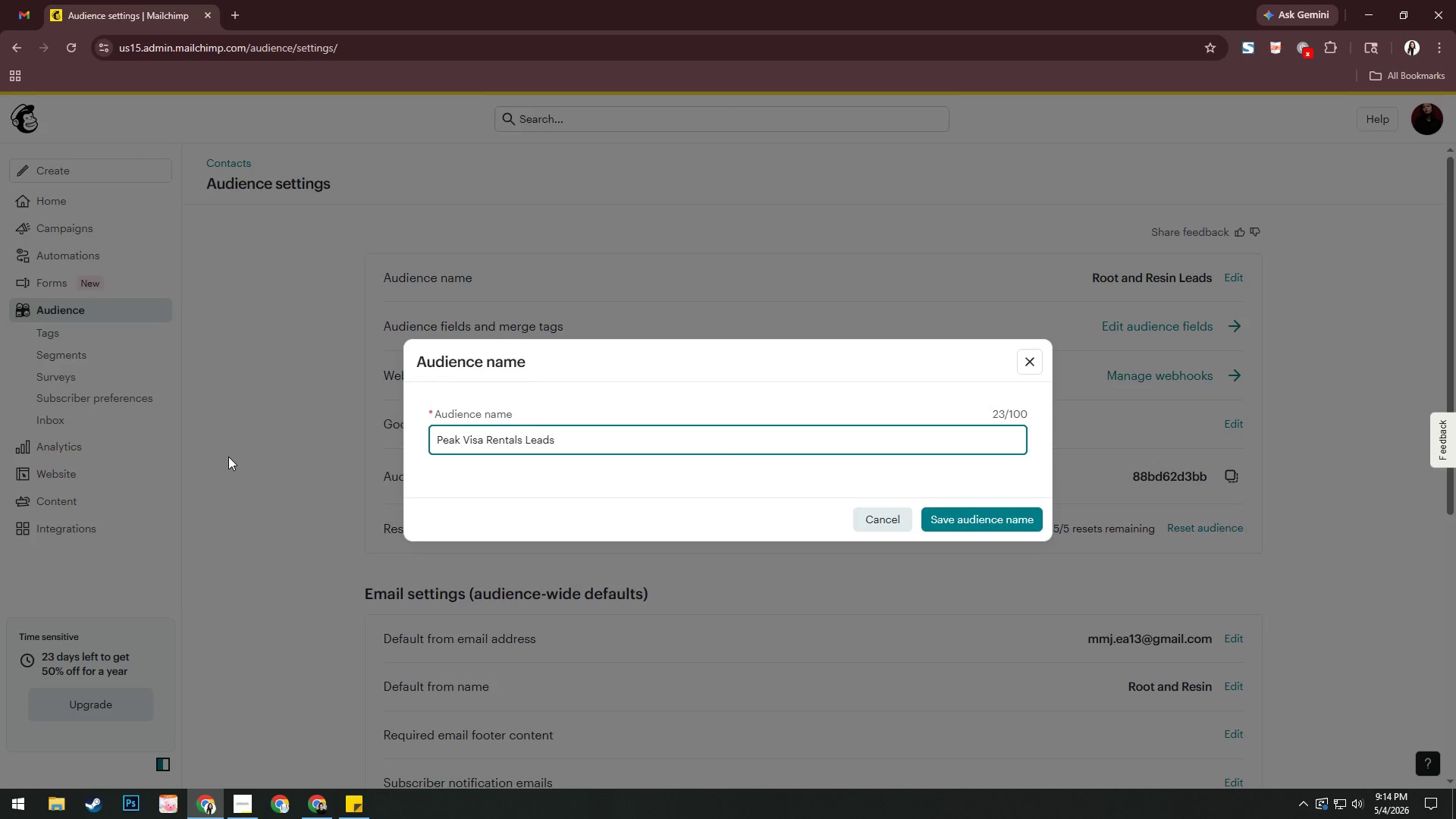 
key(Enter)
 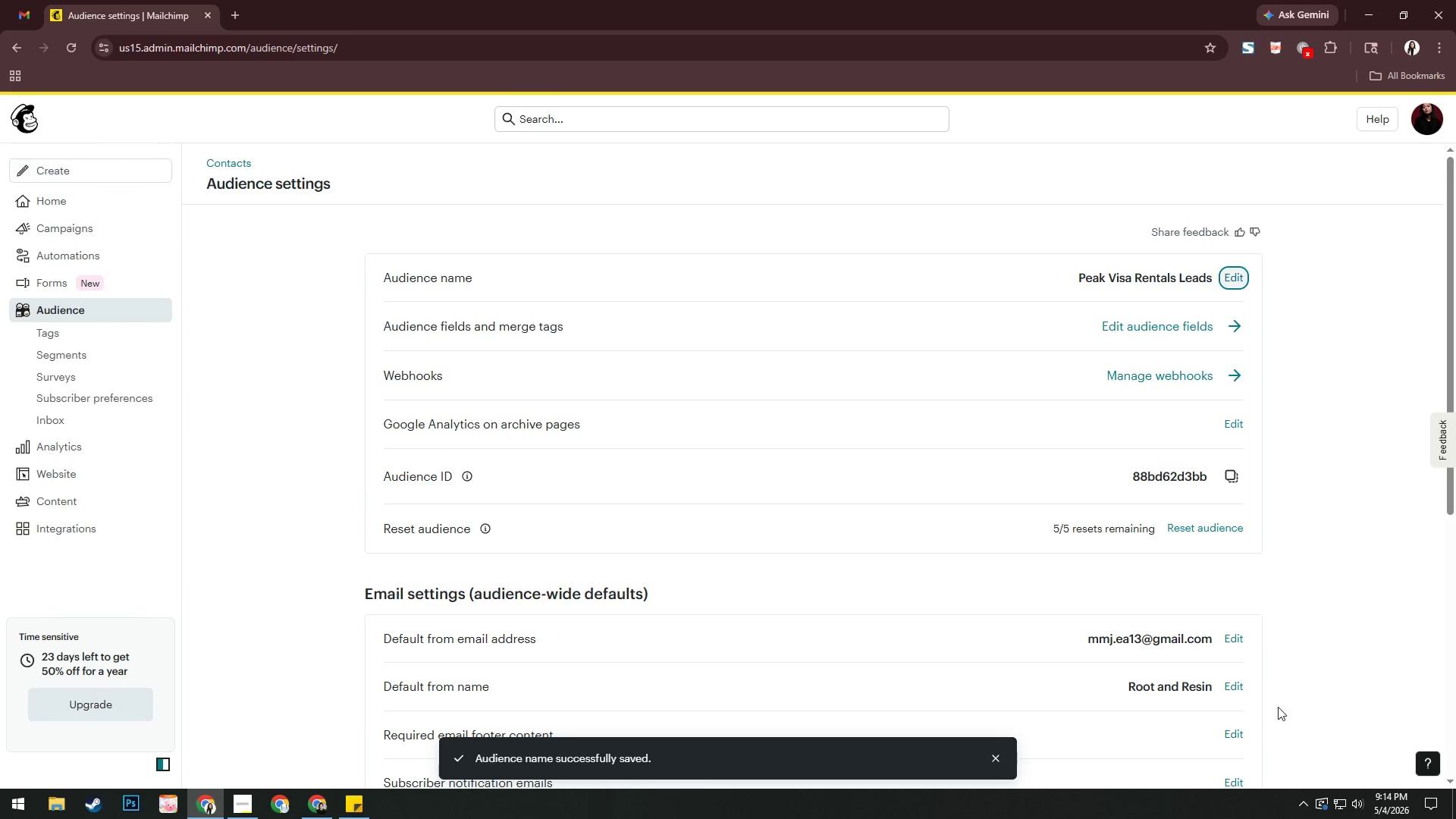 
left_click([1232, 686])
 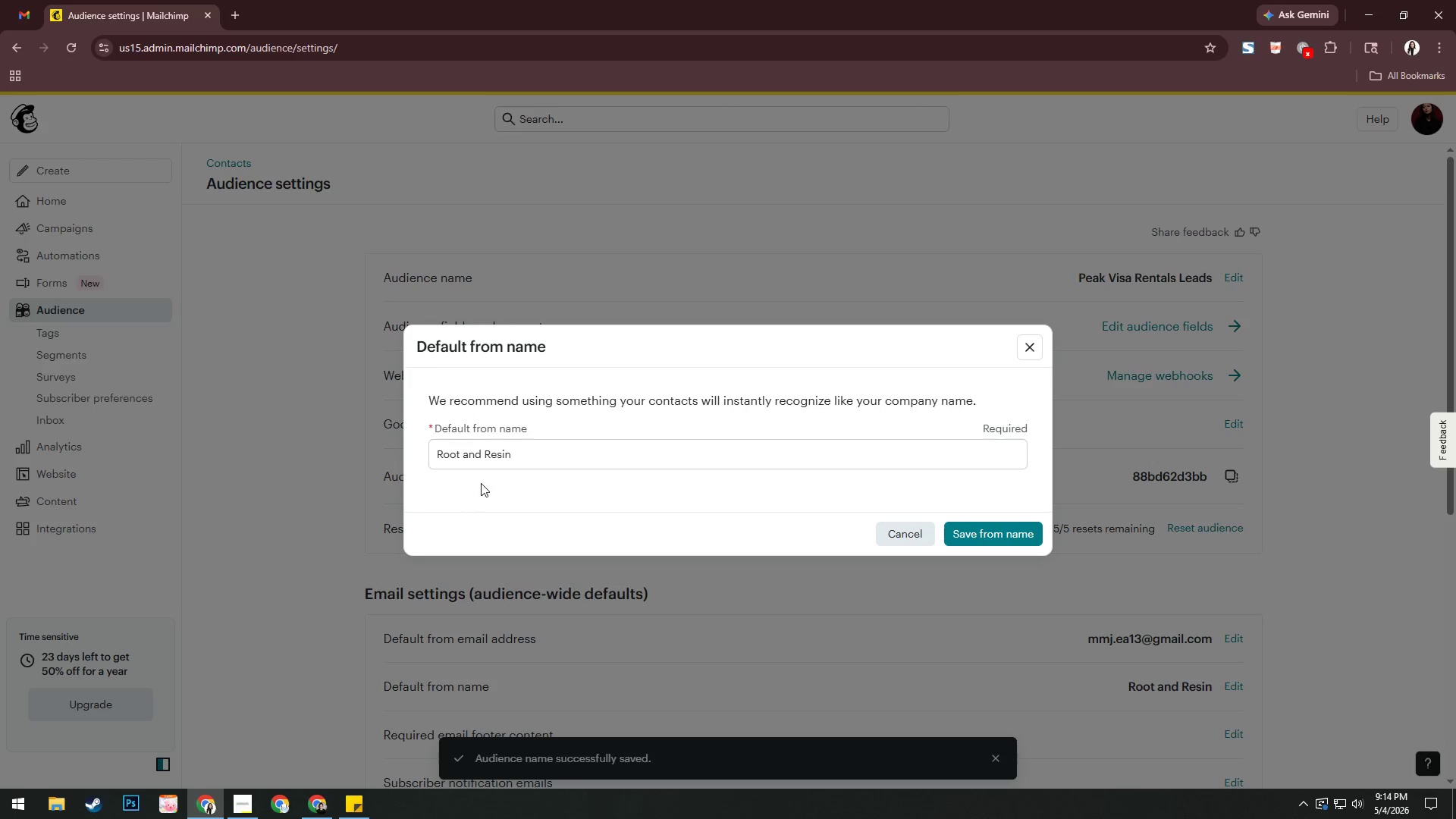 
left_click_drag(start_coordinate=[531, 453], to_coordinate=[0, 541])
 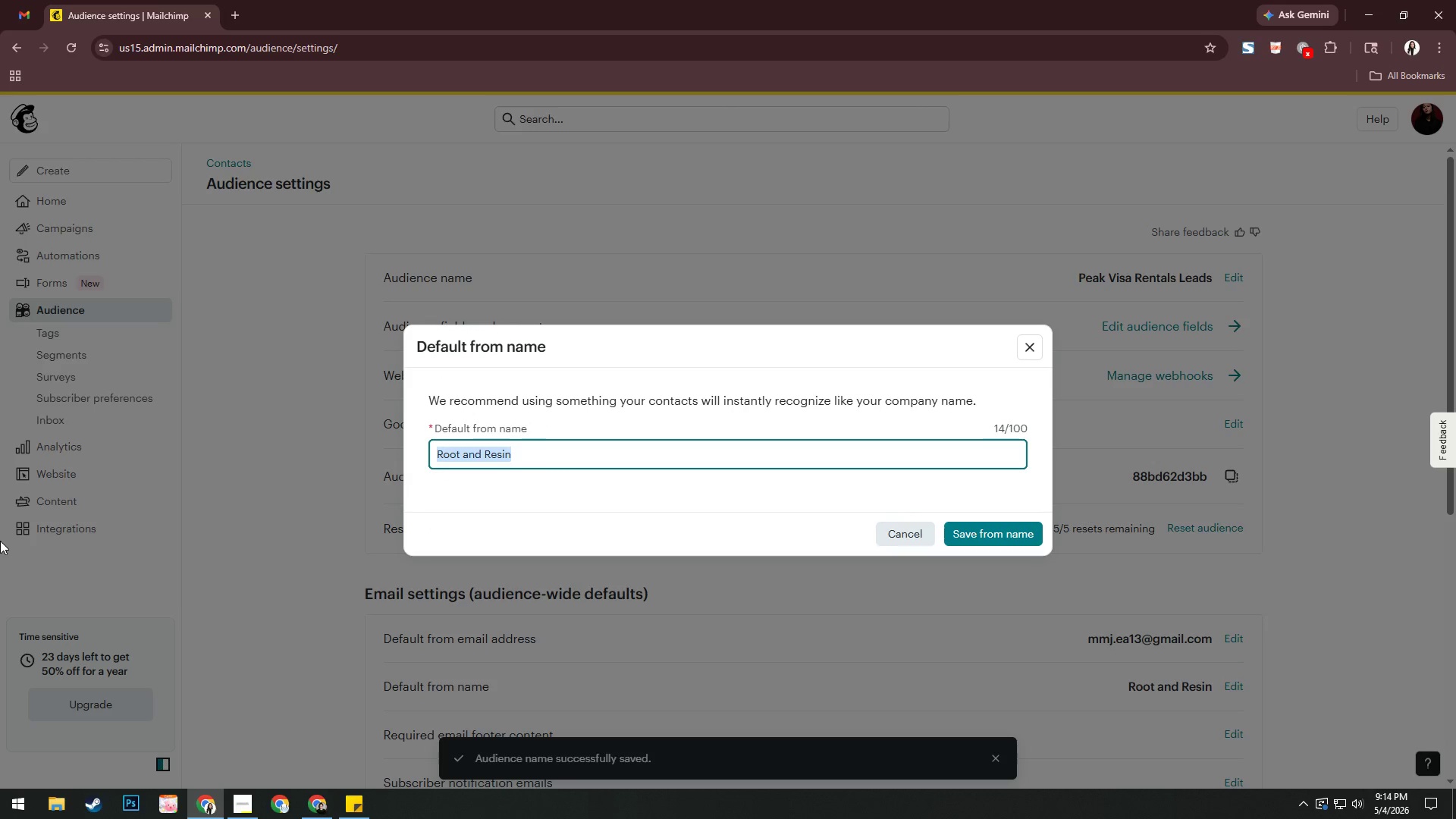 
type(Peal )
key(Backspace)
key(Backspace)
type(k Visa Remy)
key(Backspace)
key(Backspace)
type(ntals)
 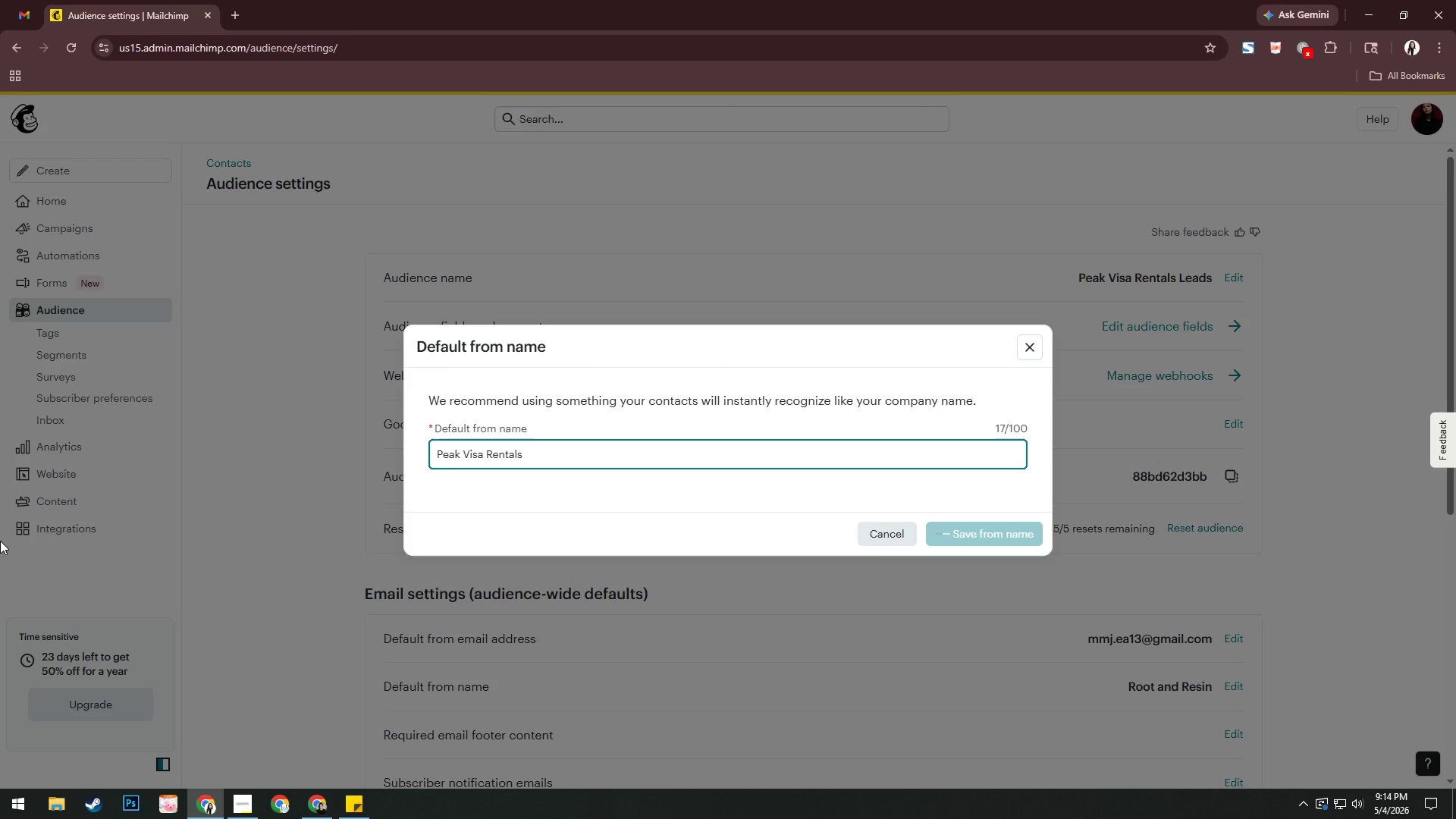 
 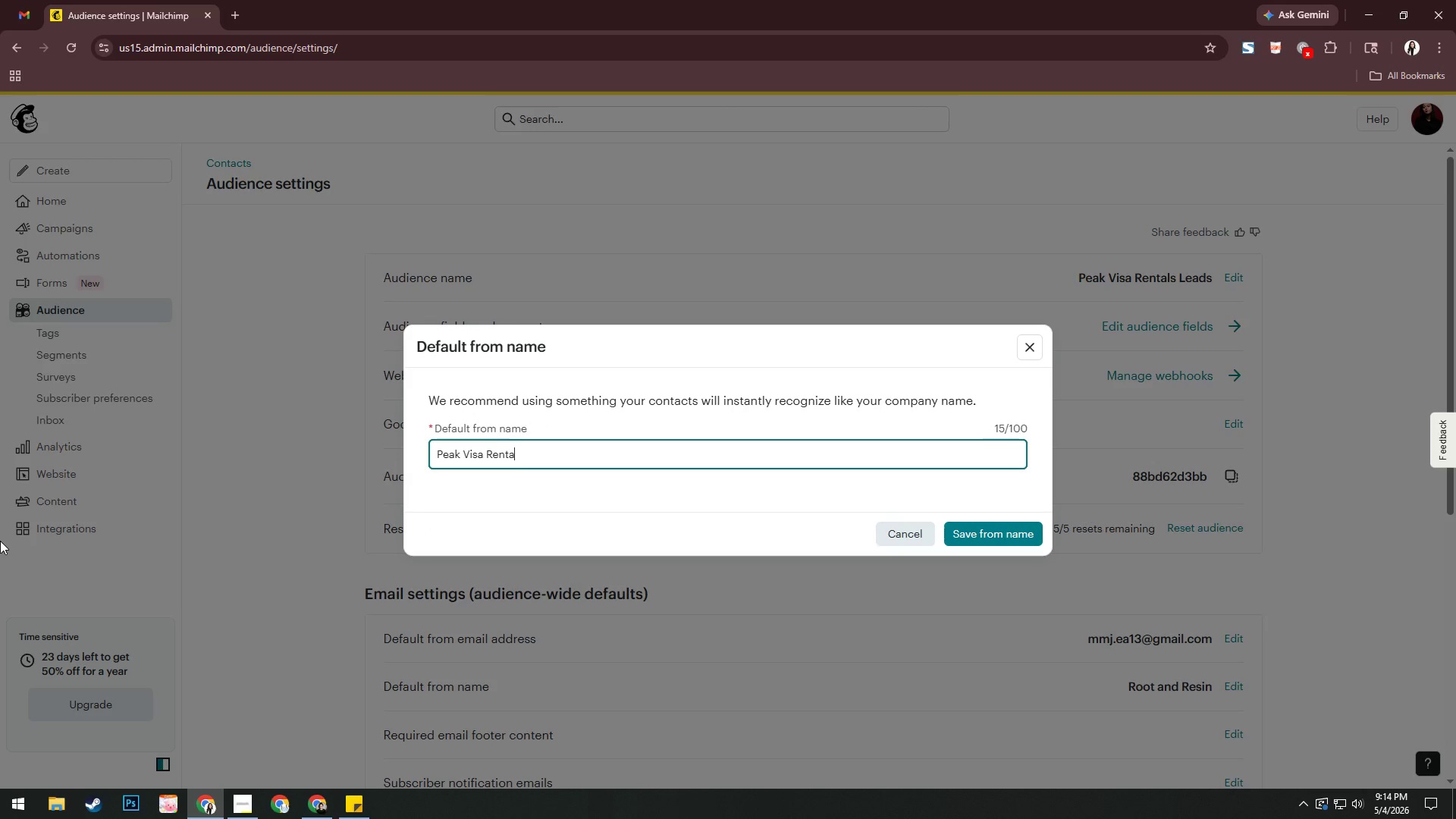 
key(Enter)
 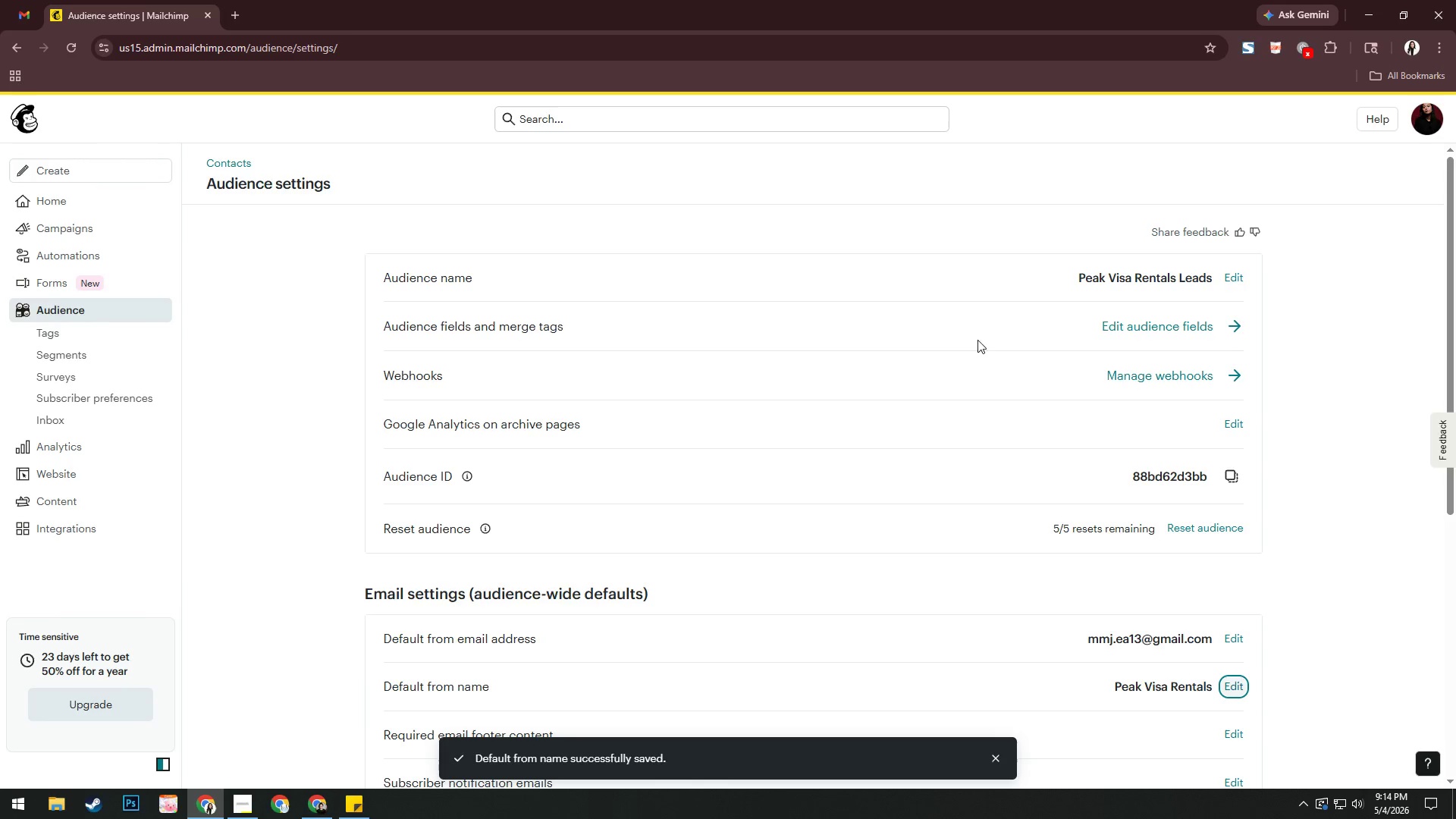 
left_click([1163, 318])
 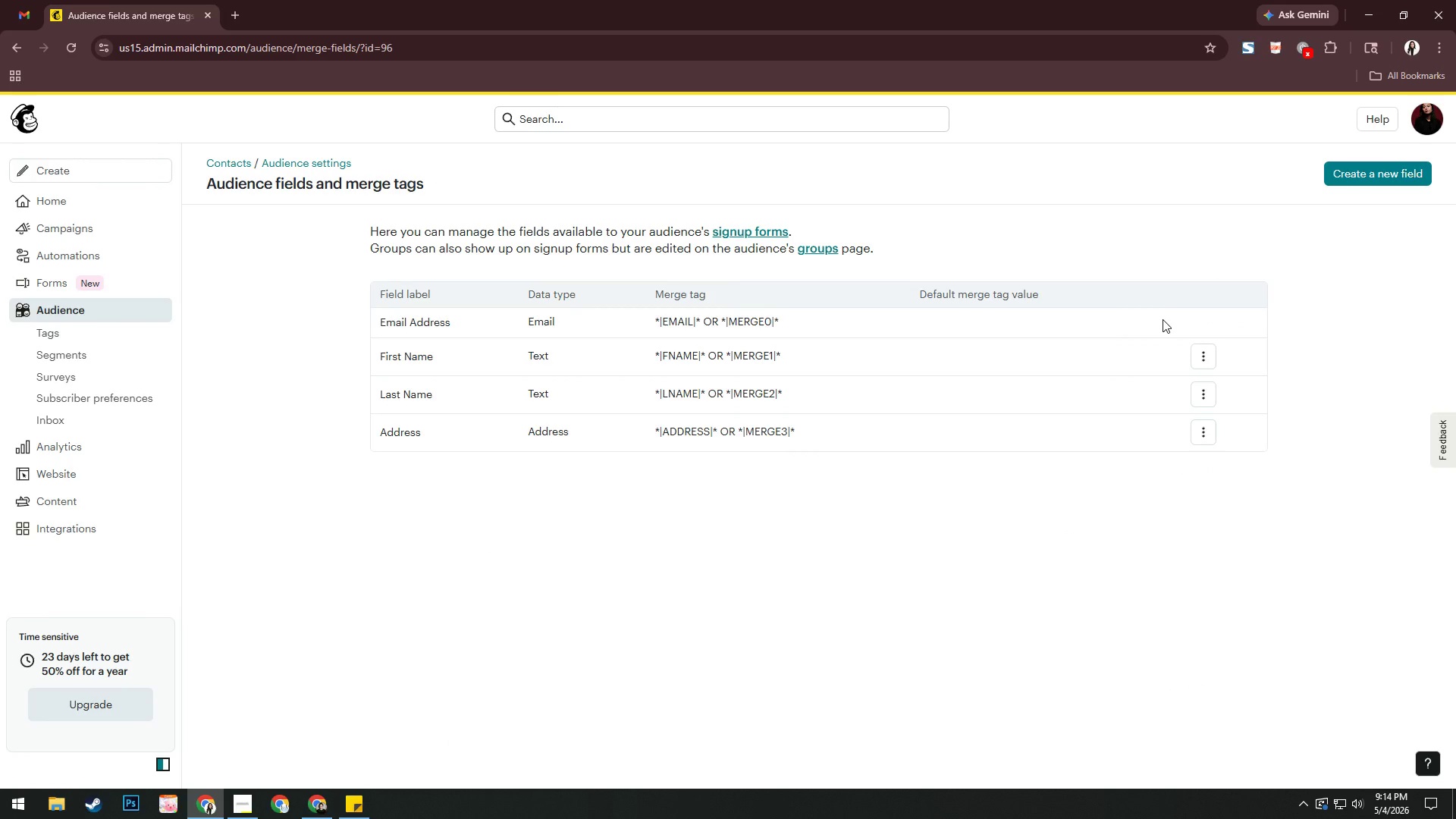 
left_click([67, 310])
 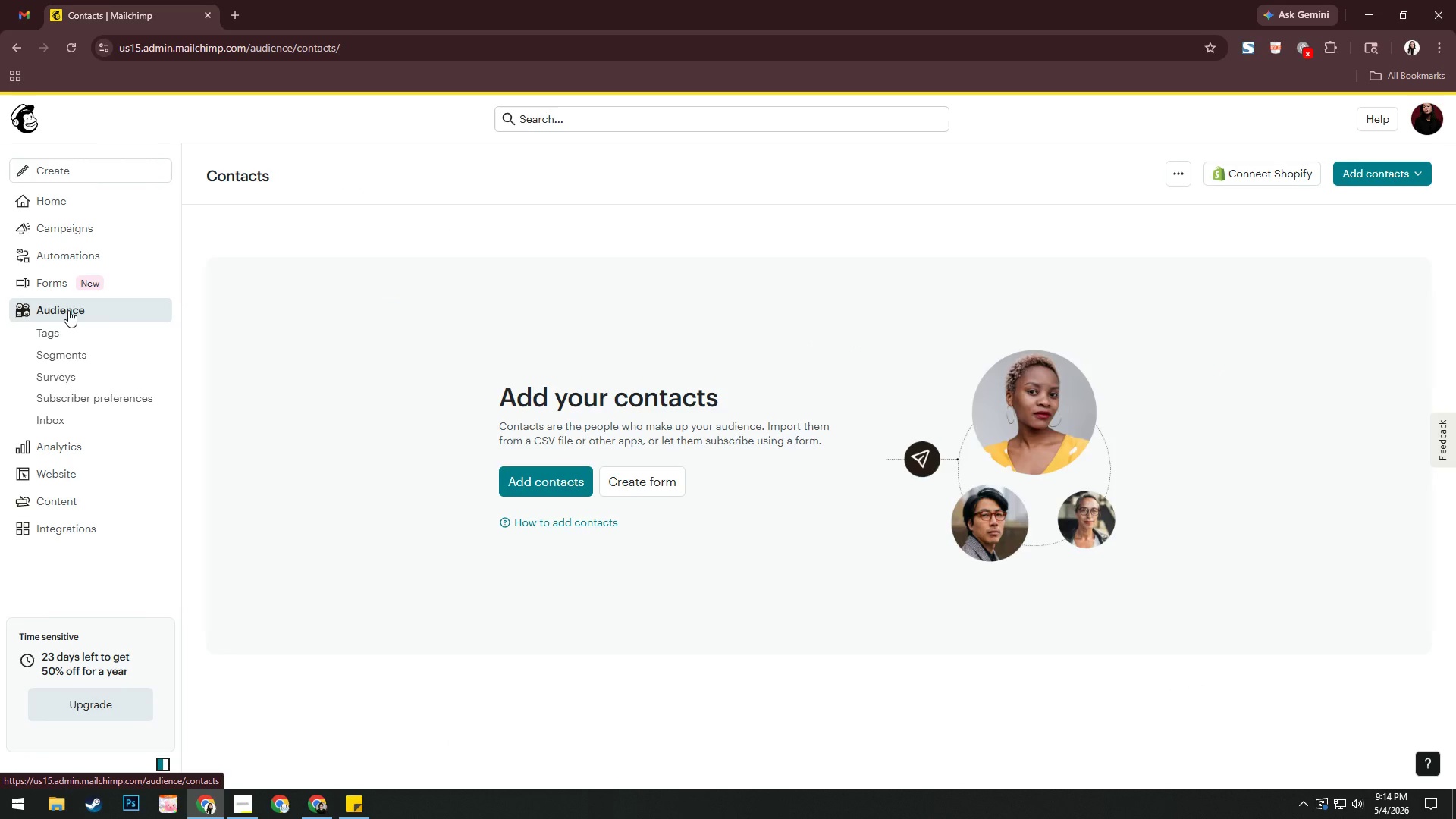 
wait(11.17)
 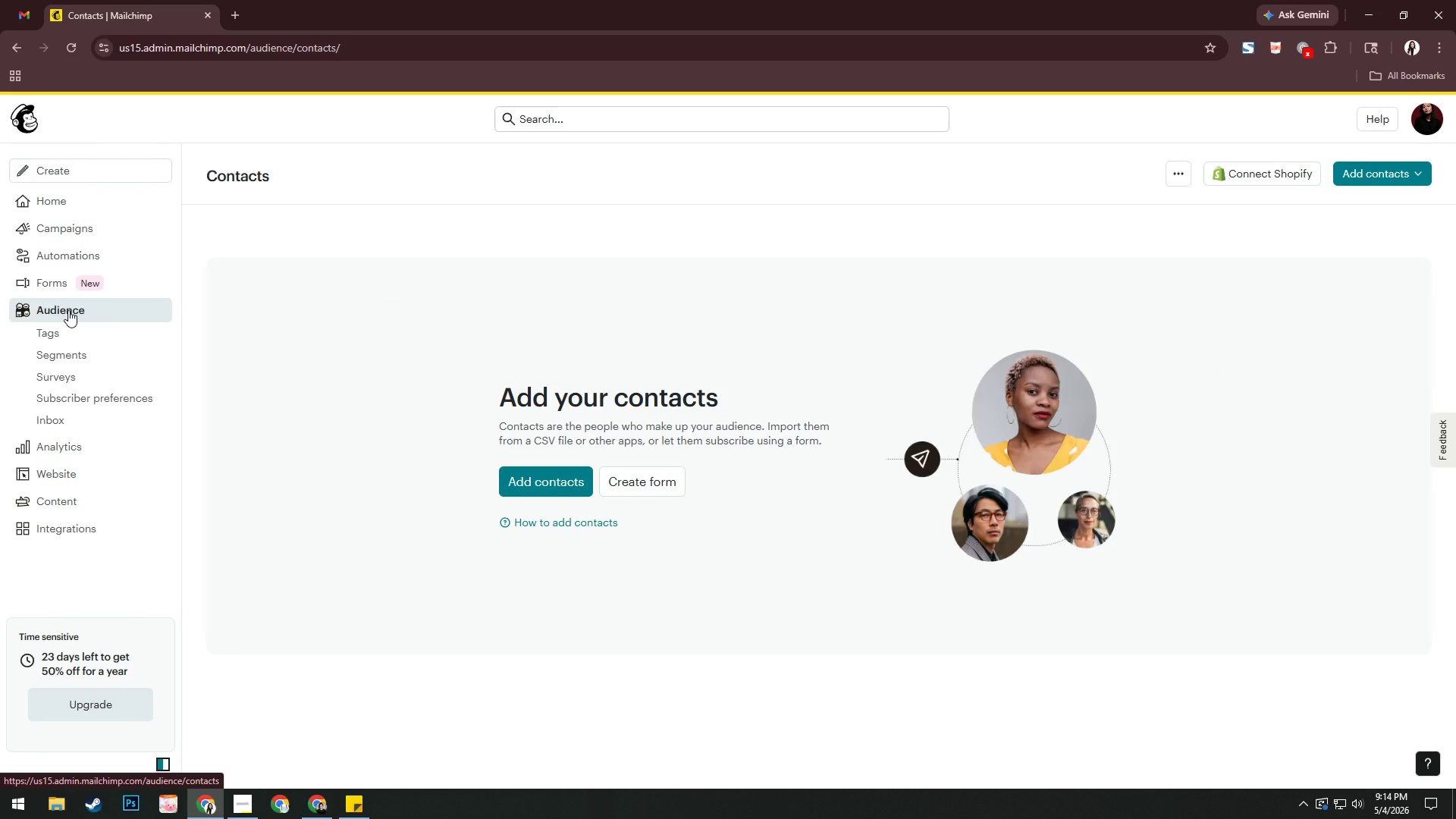 
left_click([1380, 171])
 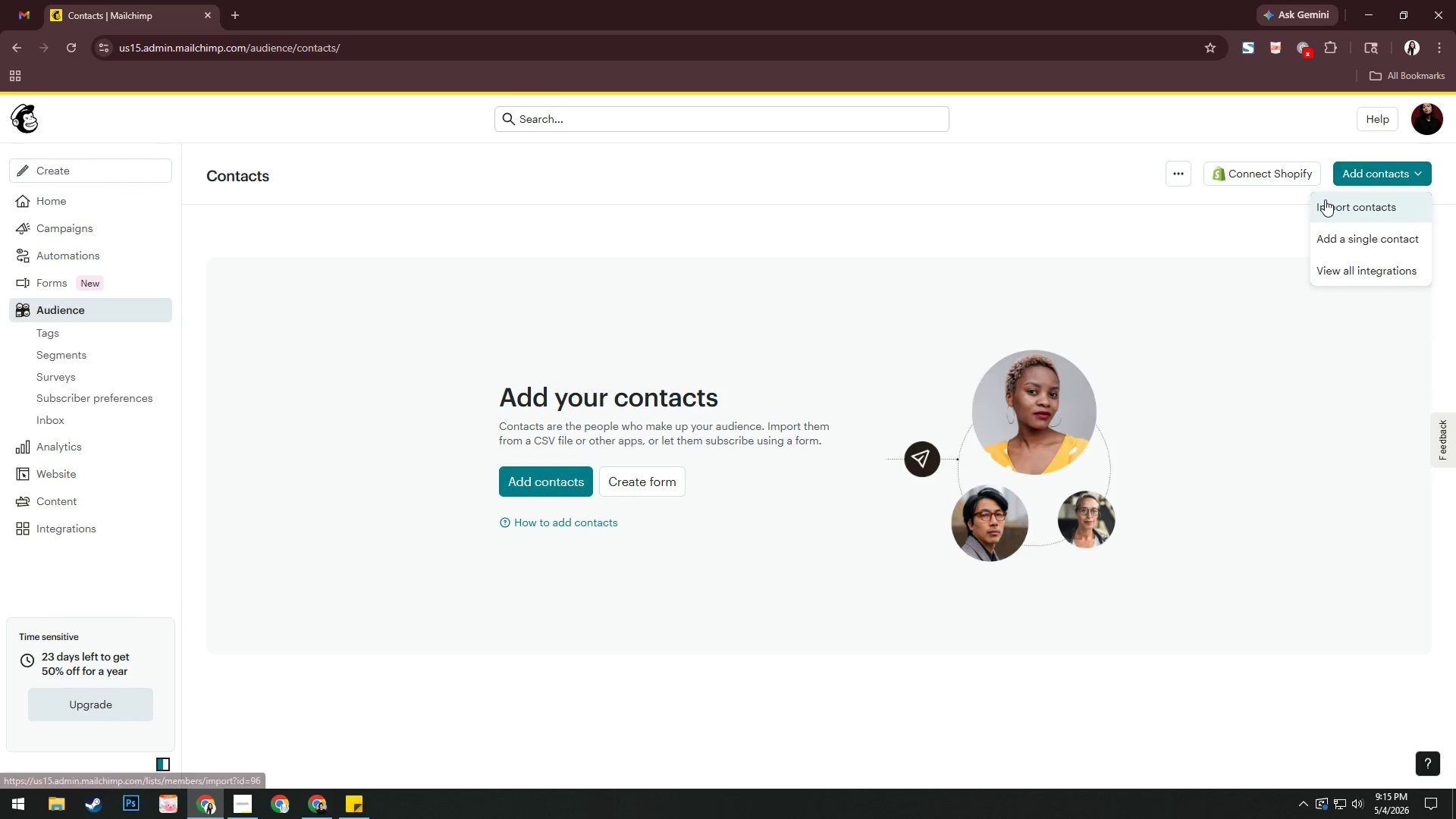 
left_click([1325, 200])
 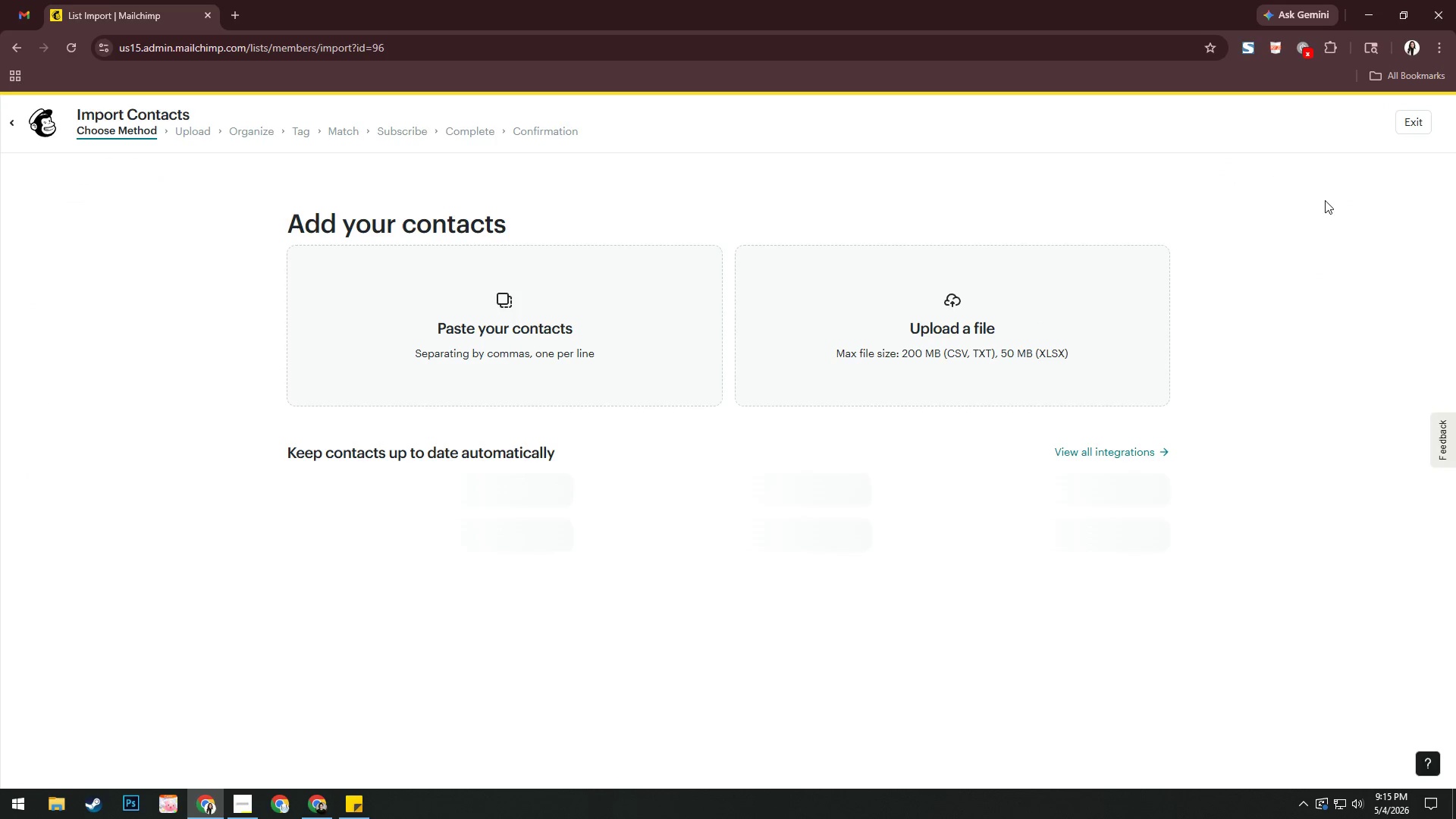 
left_click([946, 328])
 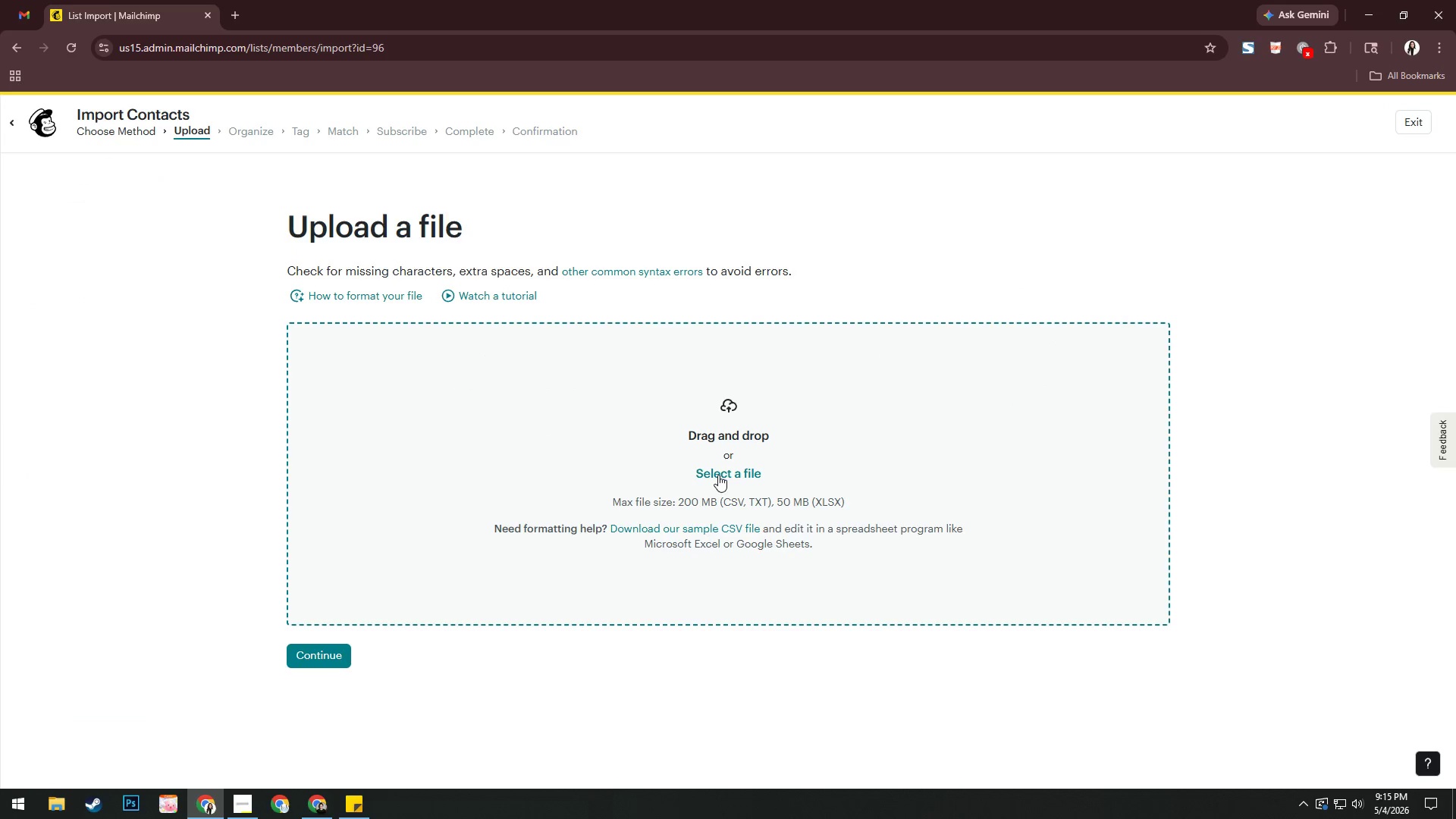 
left_click([723, 475])
 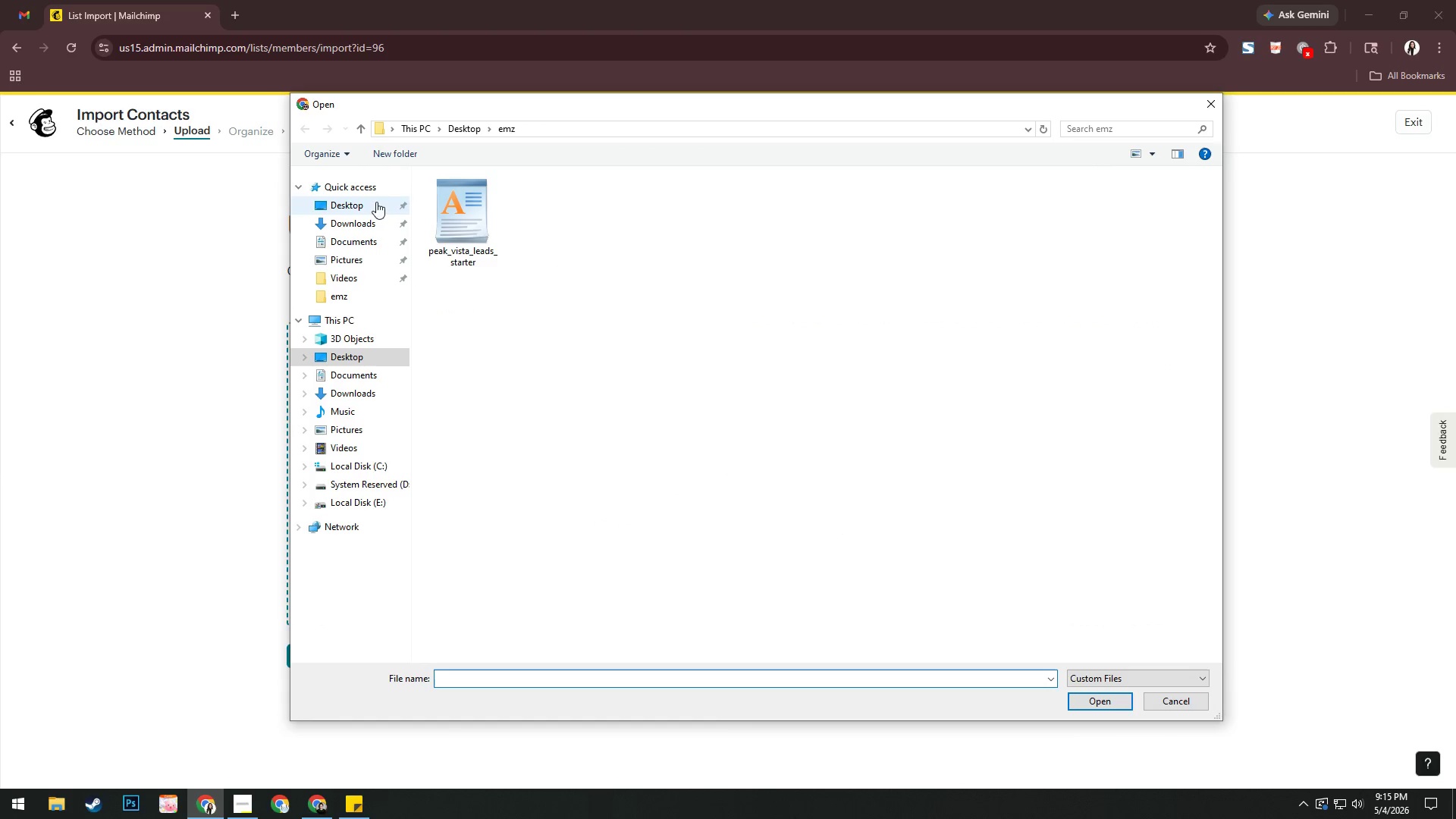 
left_click([453, 221])
 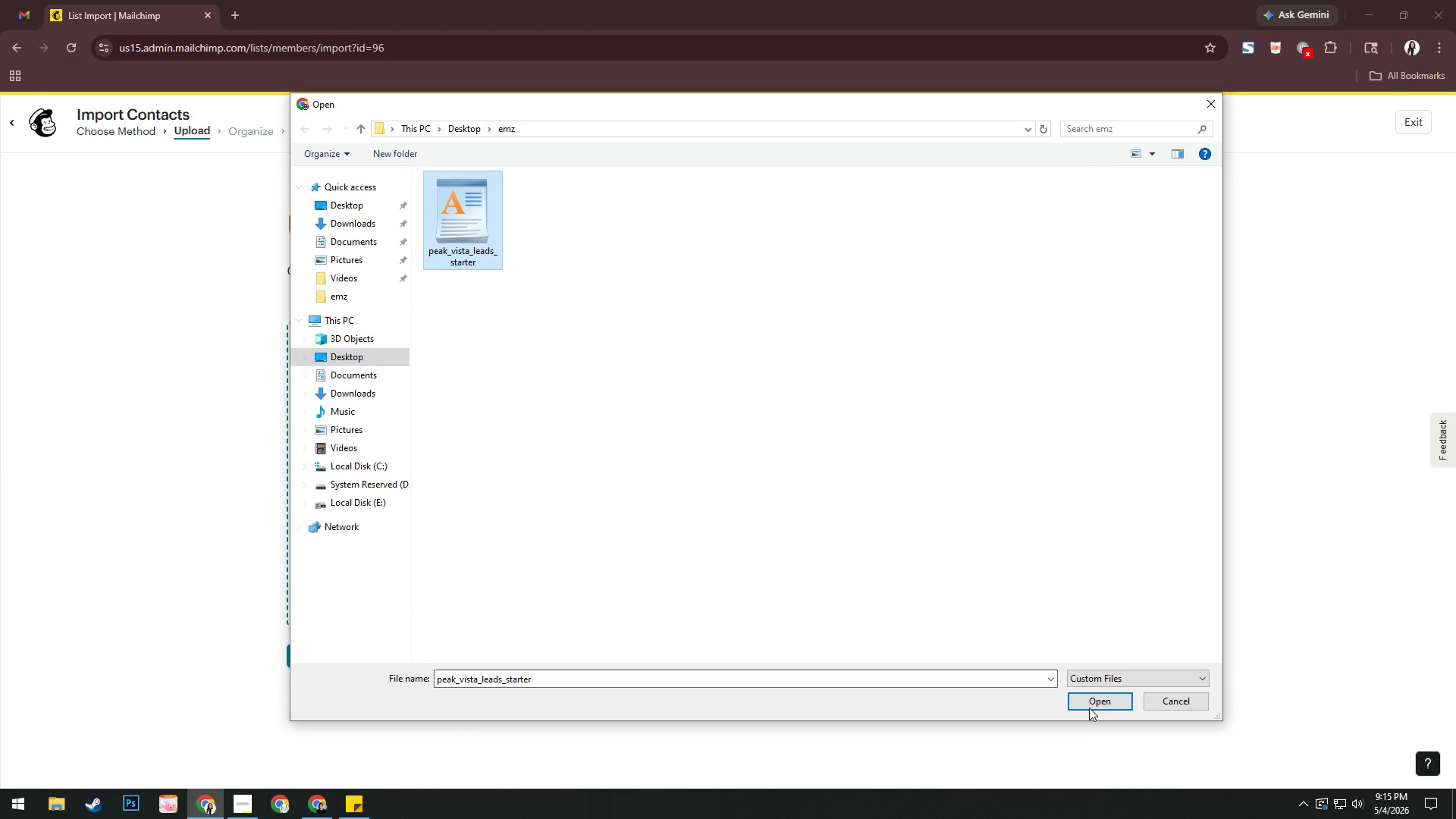 
left_click([1089, 702])
 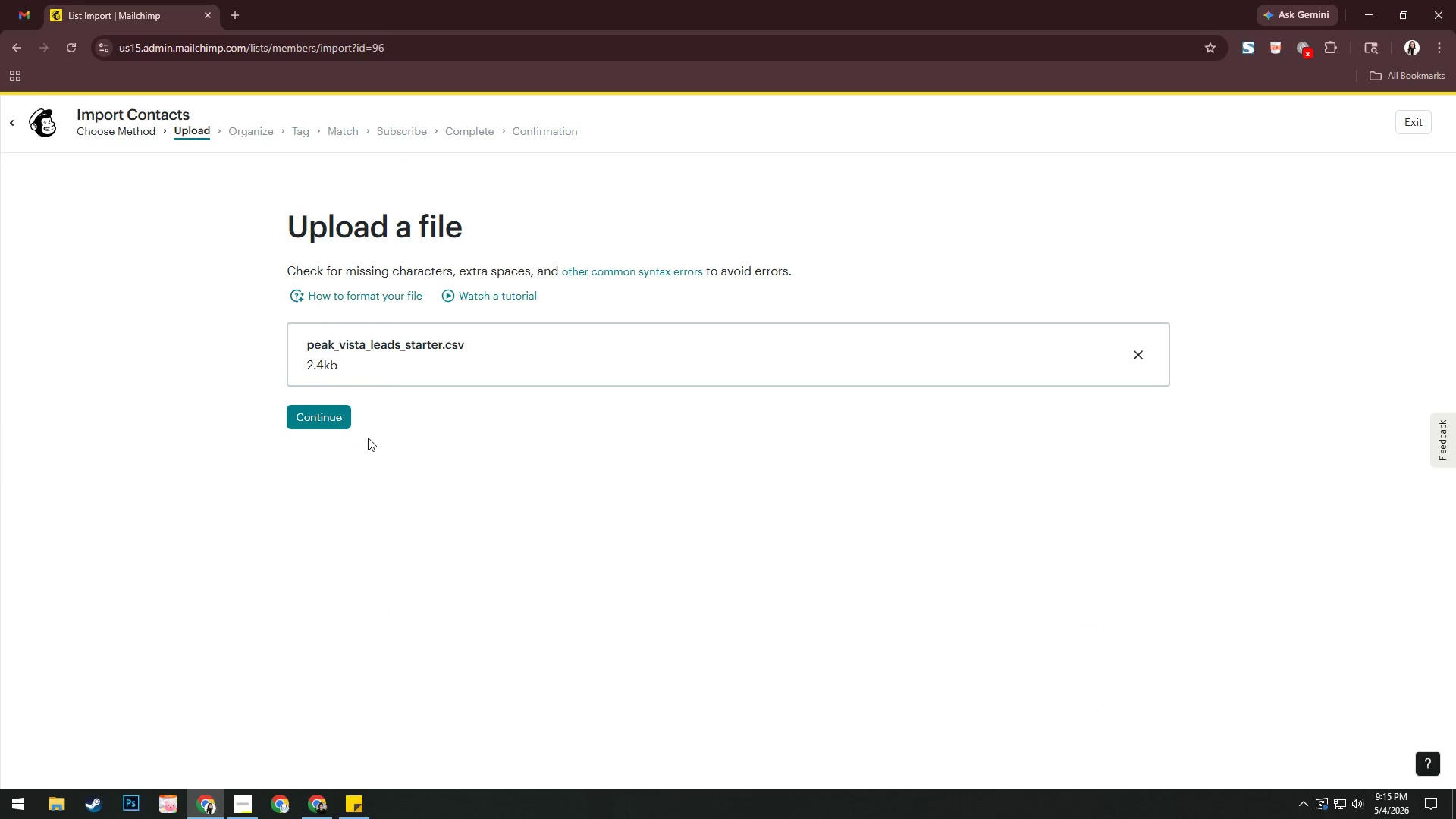 
left_click([316, 409])
 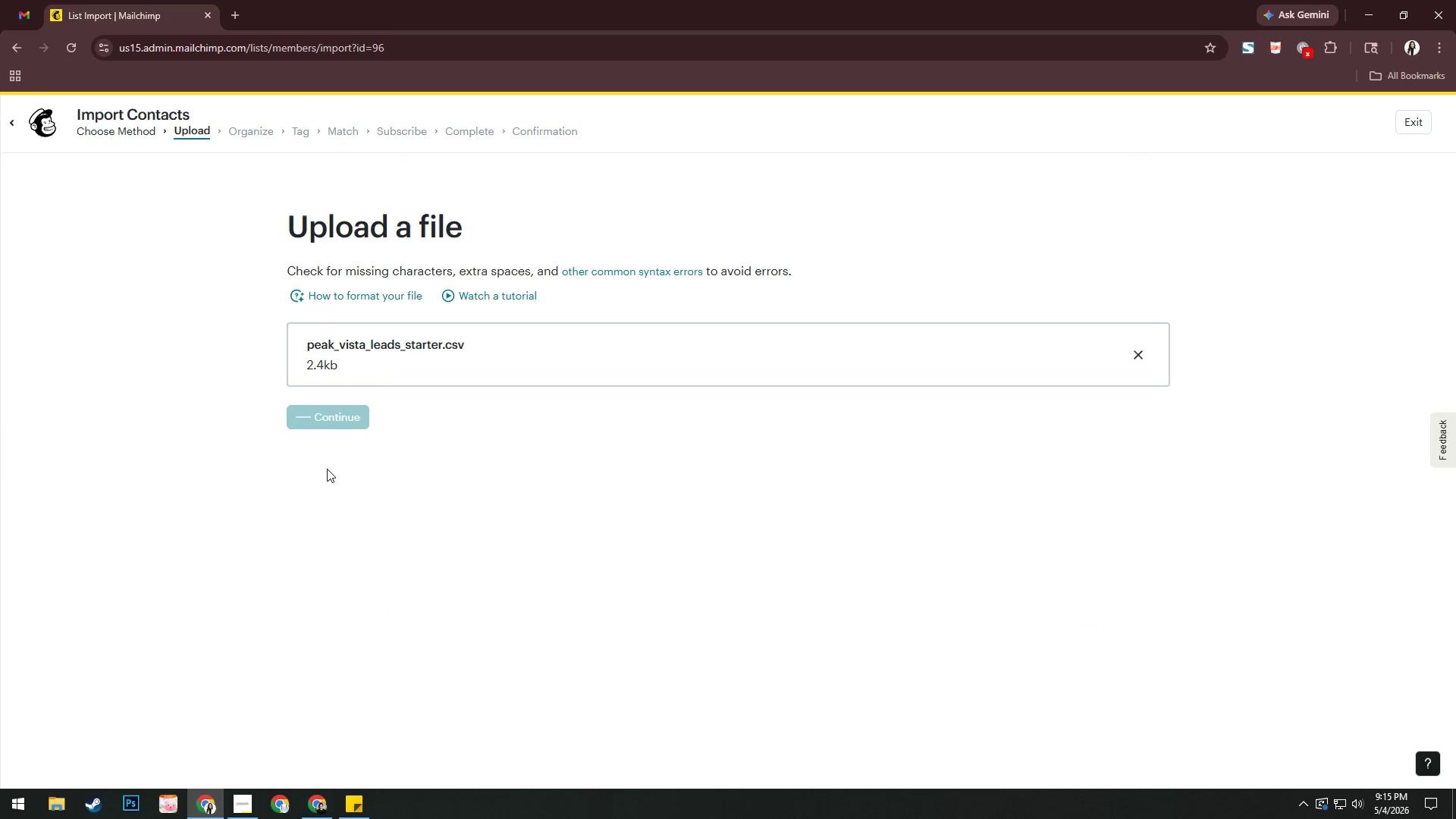 
left_click([312, 818])
 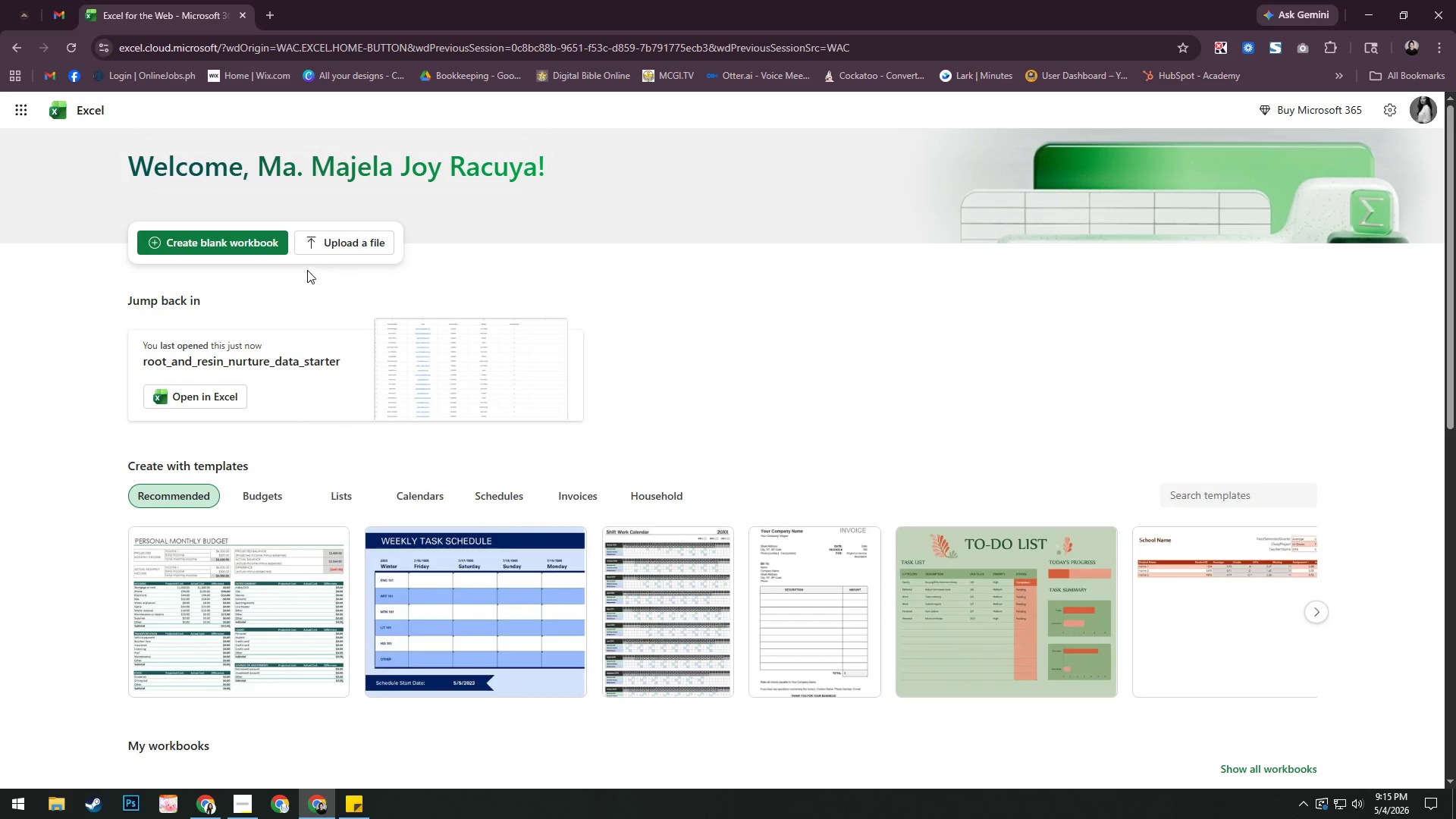 
left_click([353, 241])
 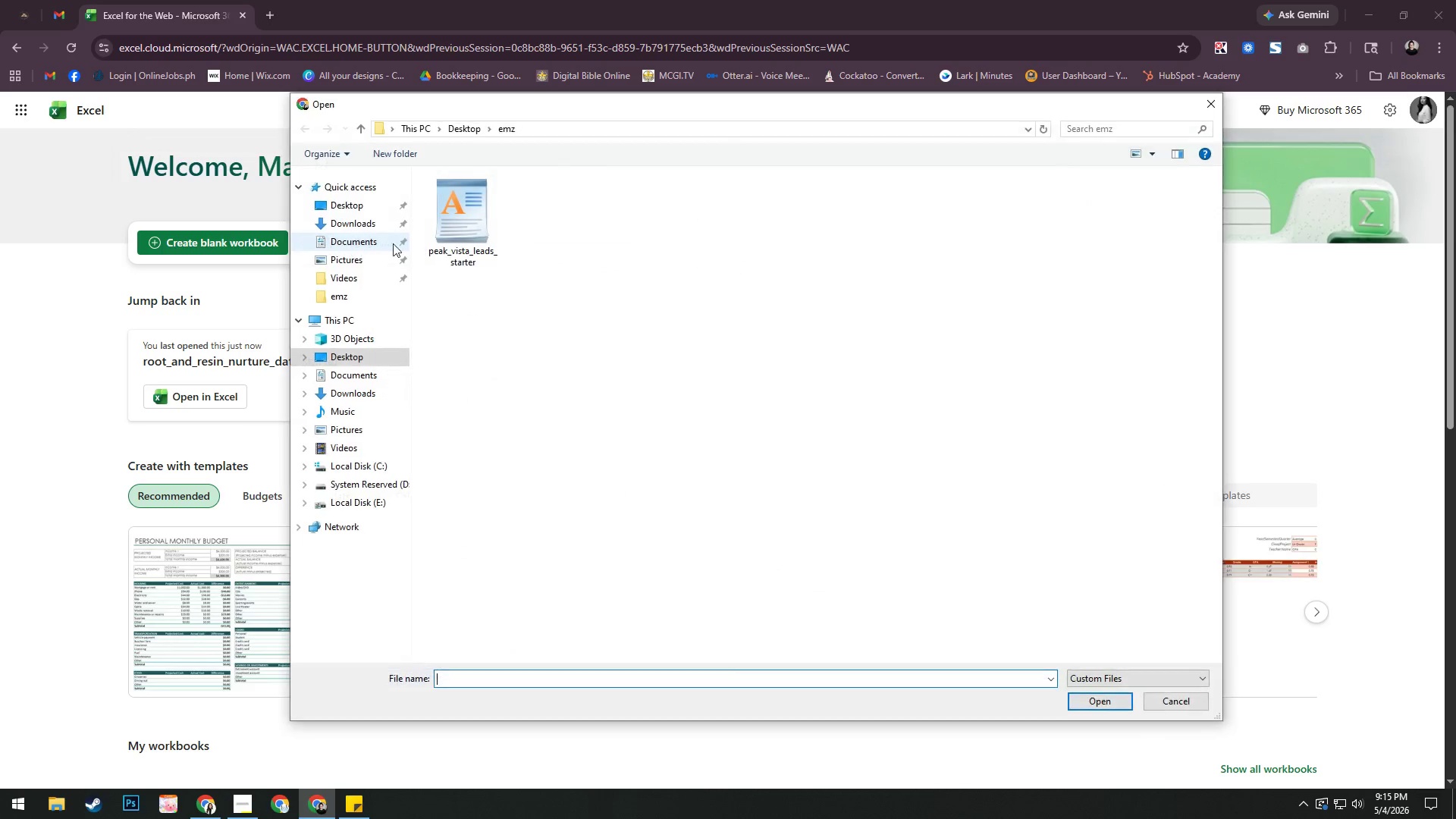 
left_click([439, 231])
 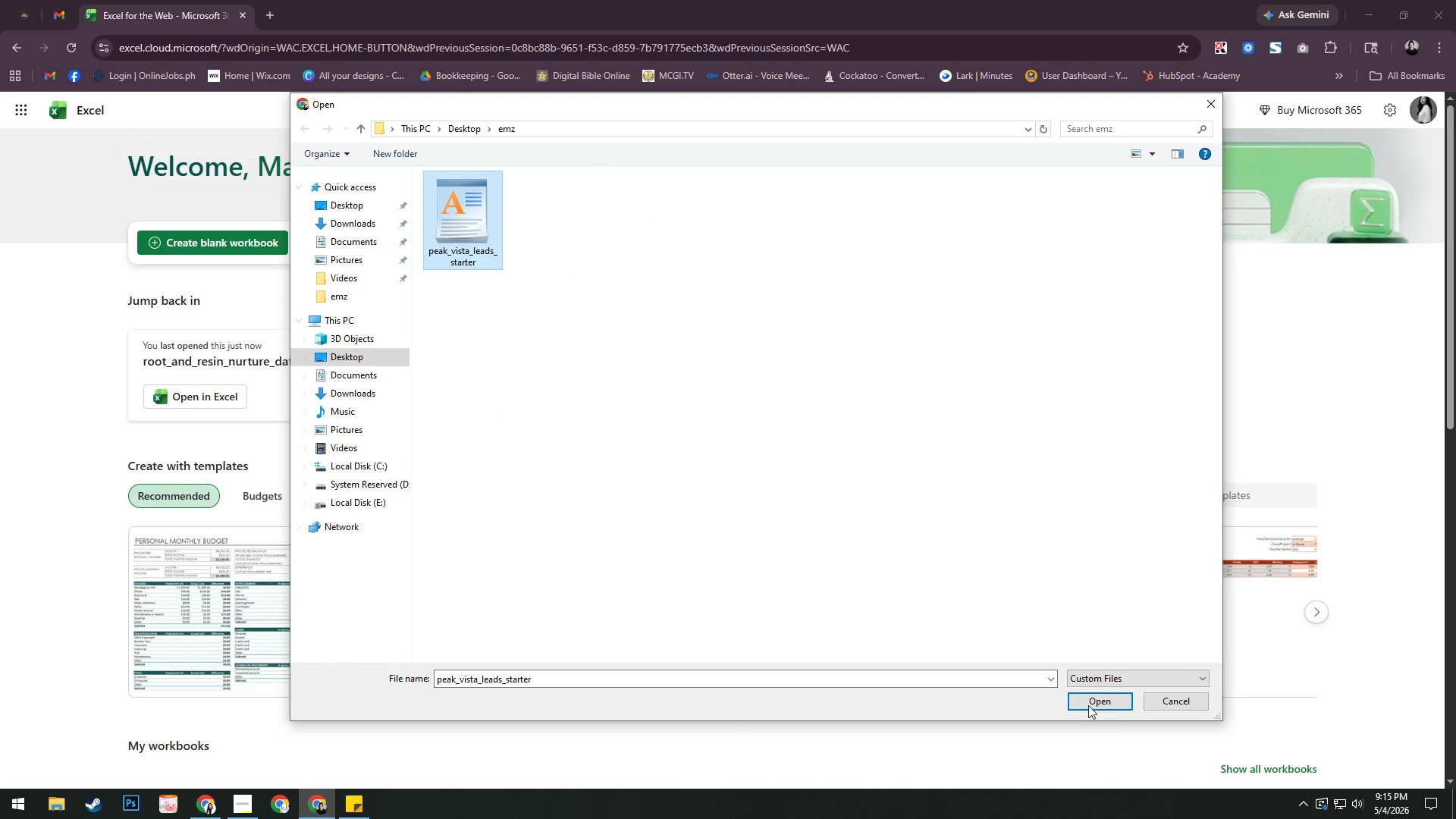 
left_click([1090, 701])
 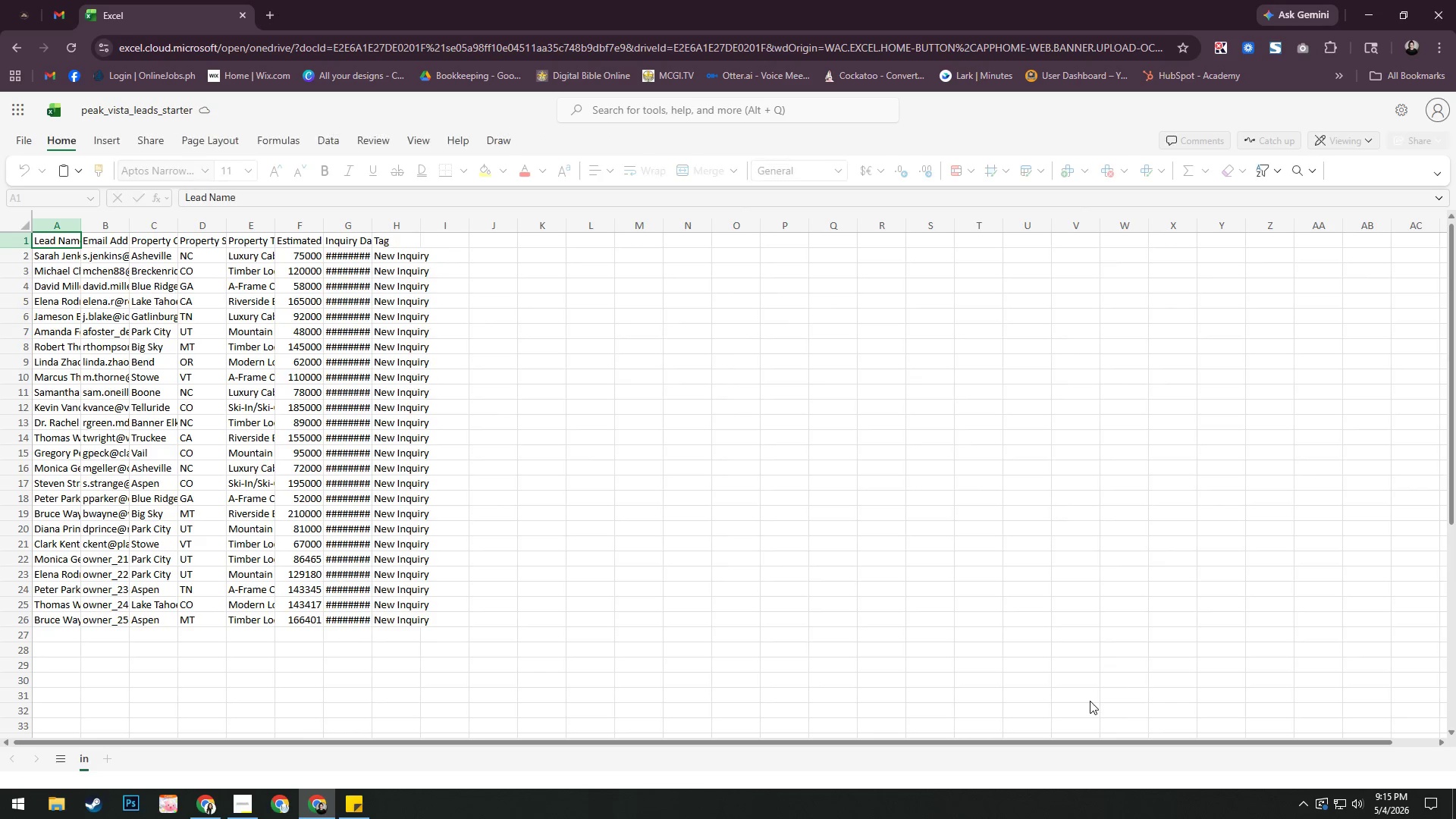 
wait(11.97)
 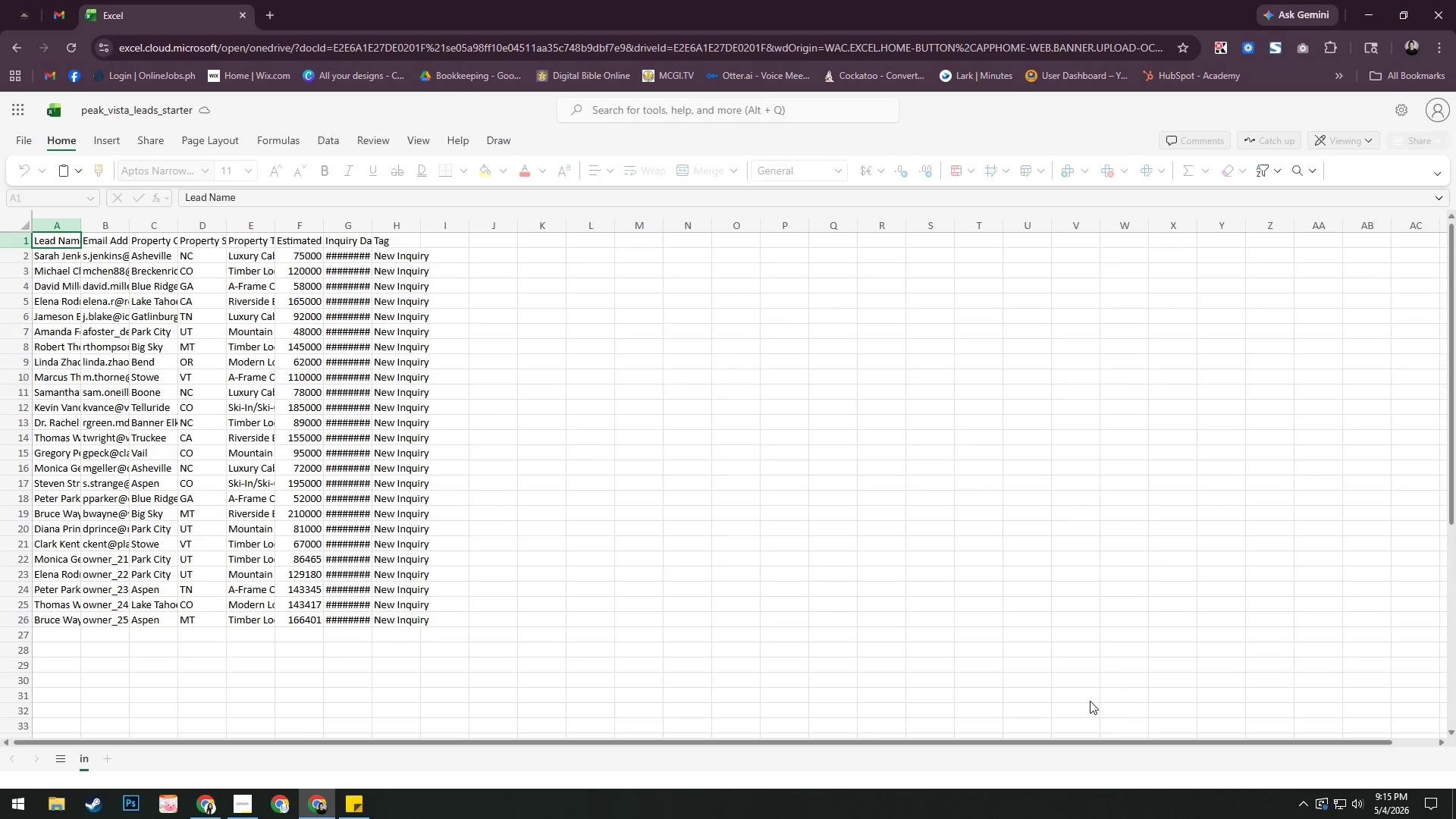 
left_click_drag(start_coordinate=[81, 224], to_coordinate=[211, 222])
 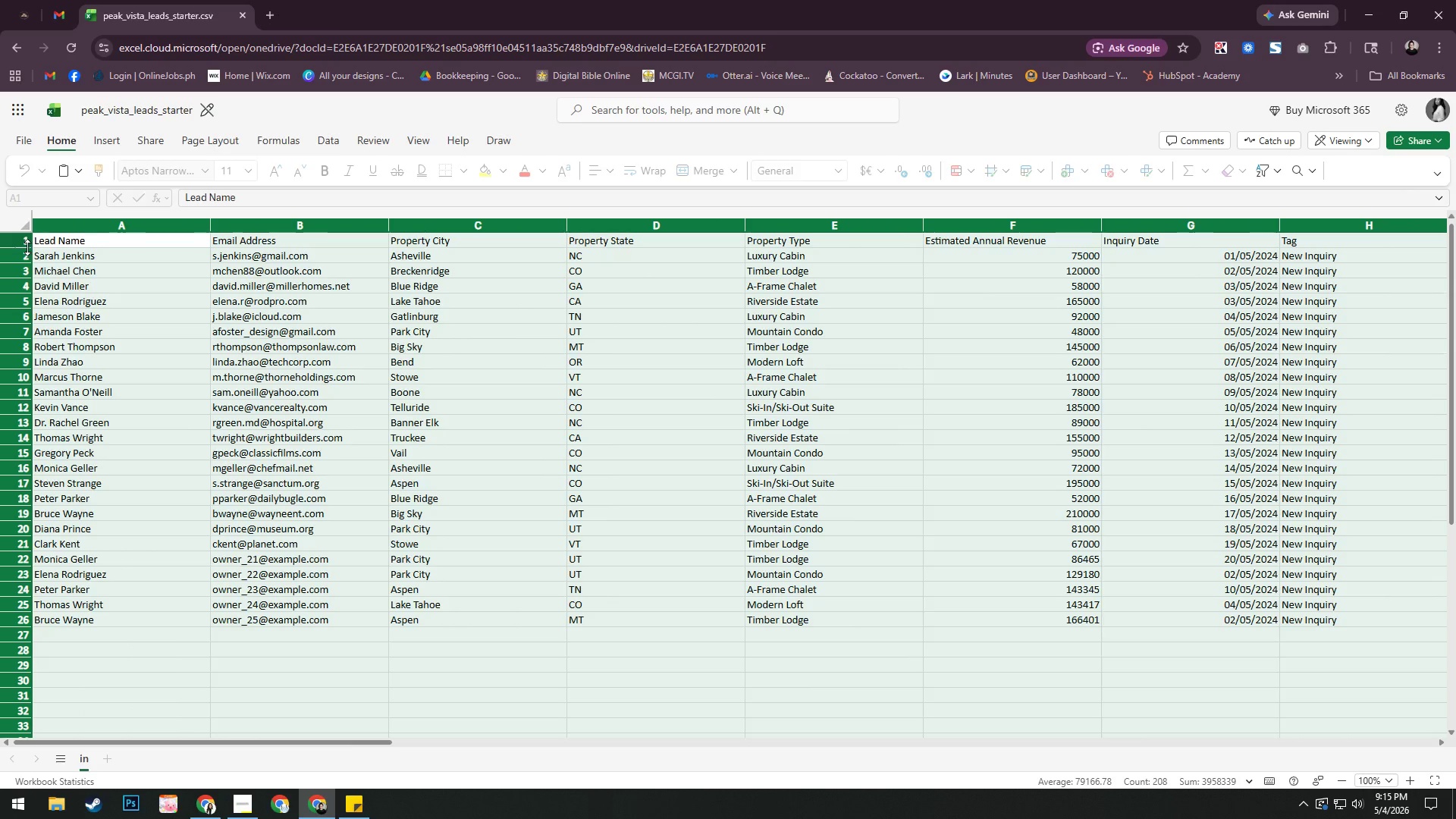 
left_click_drag(start_coordinate=[28, 247], to_coordinate=[29, 266])
 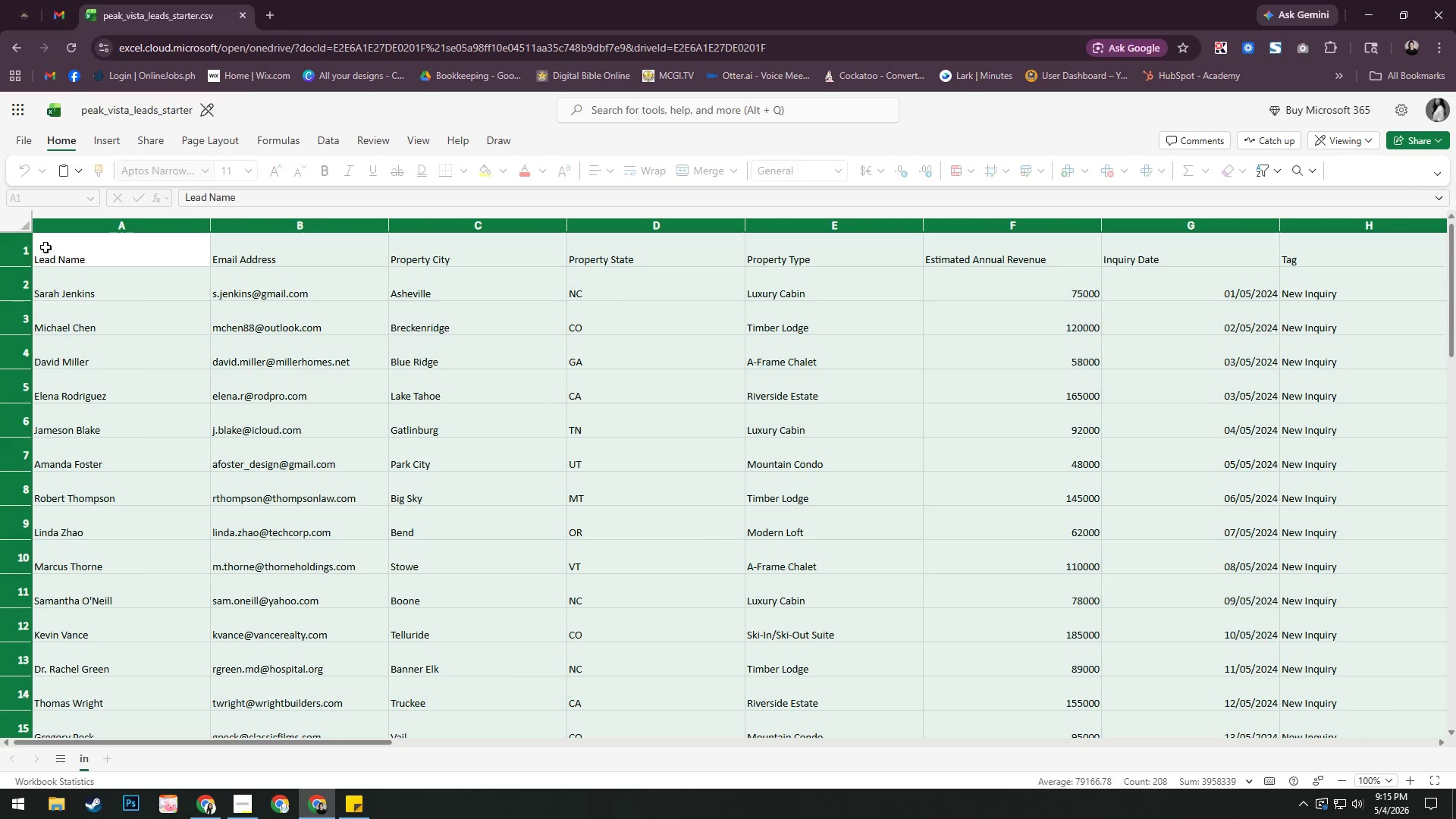 
left_click([9, 249])
 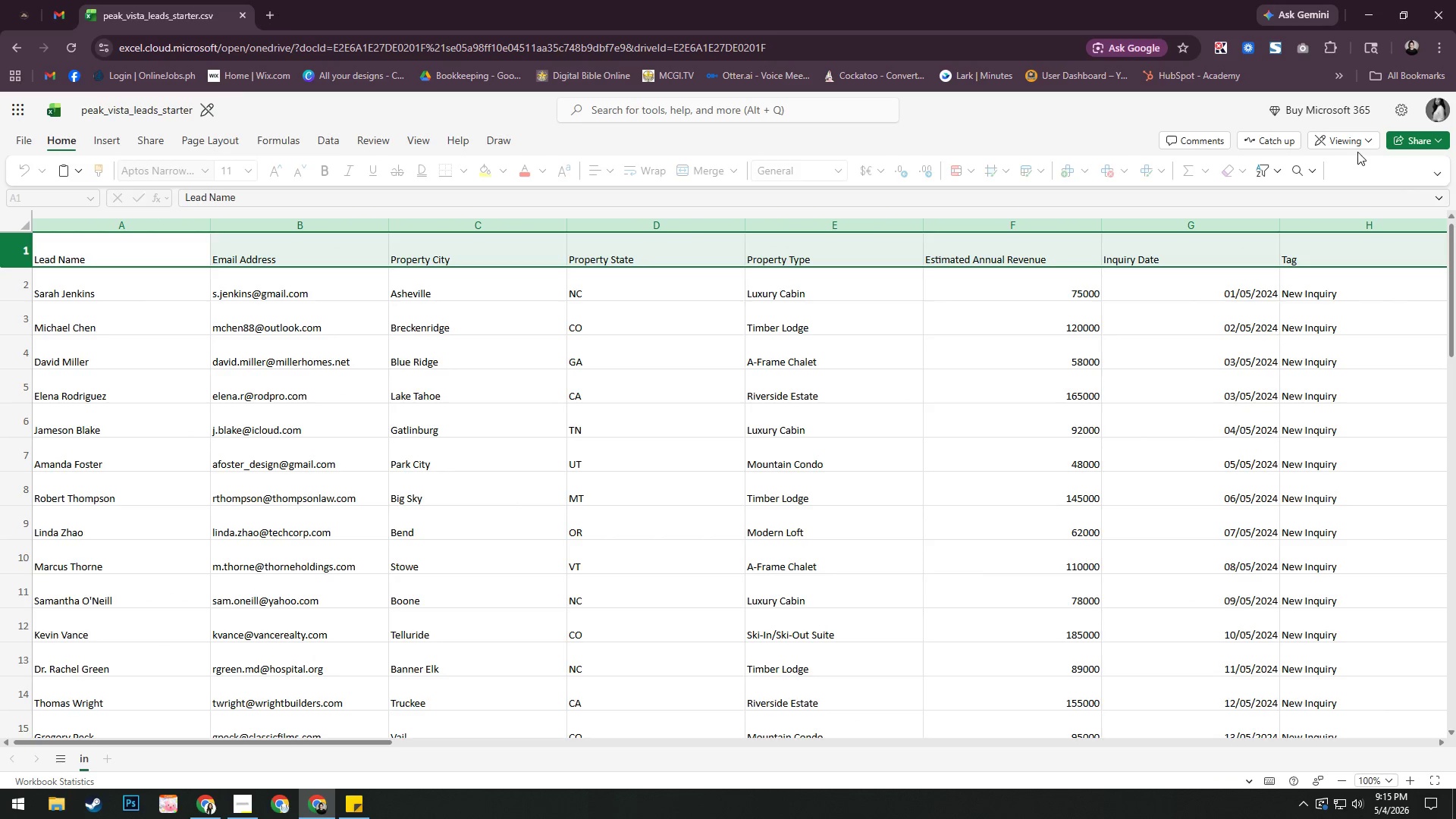 
double_click([1353, 147])